 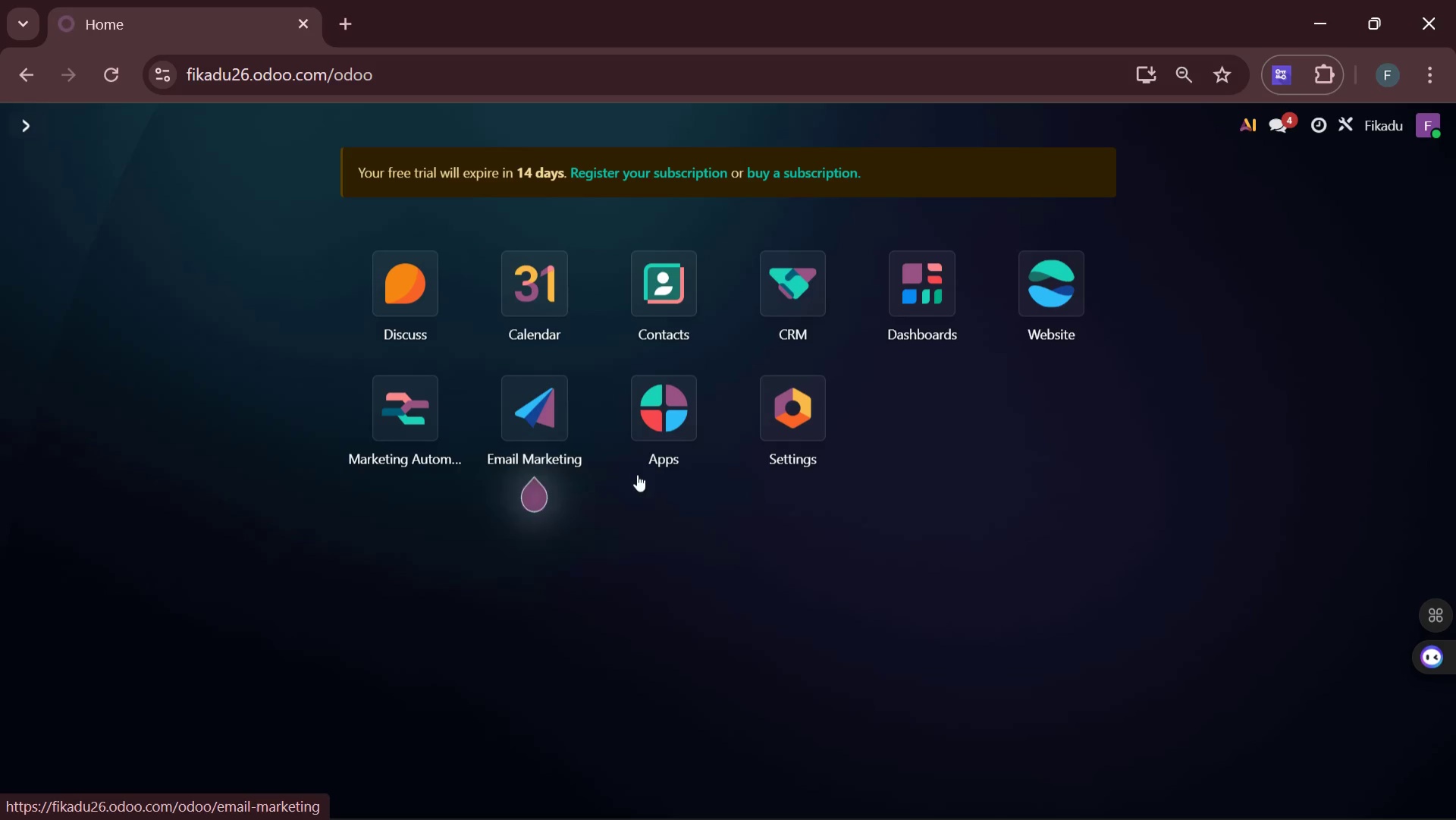 
left_click([1049, 306])
 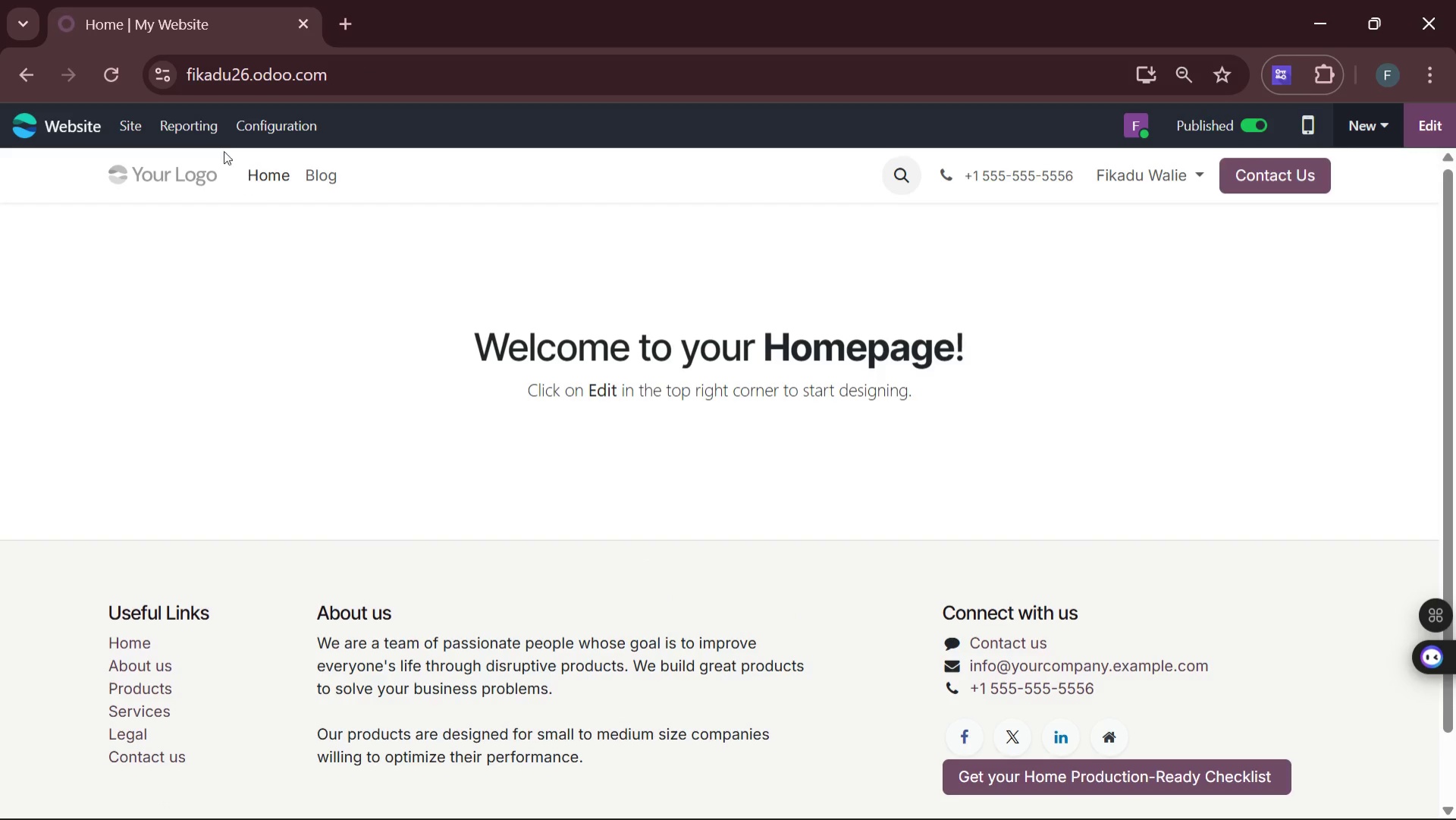 
left_click([120, 122])
 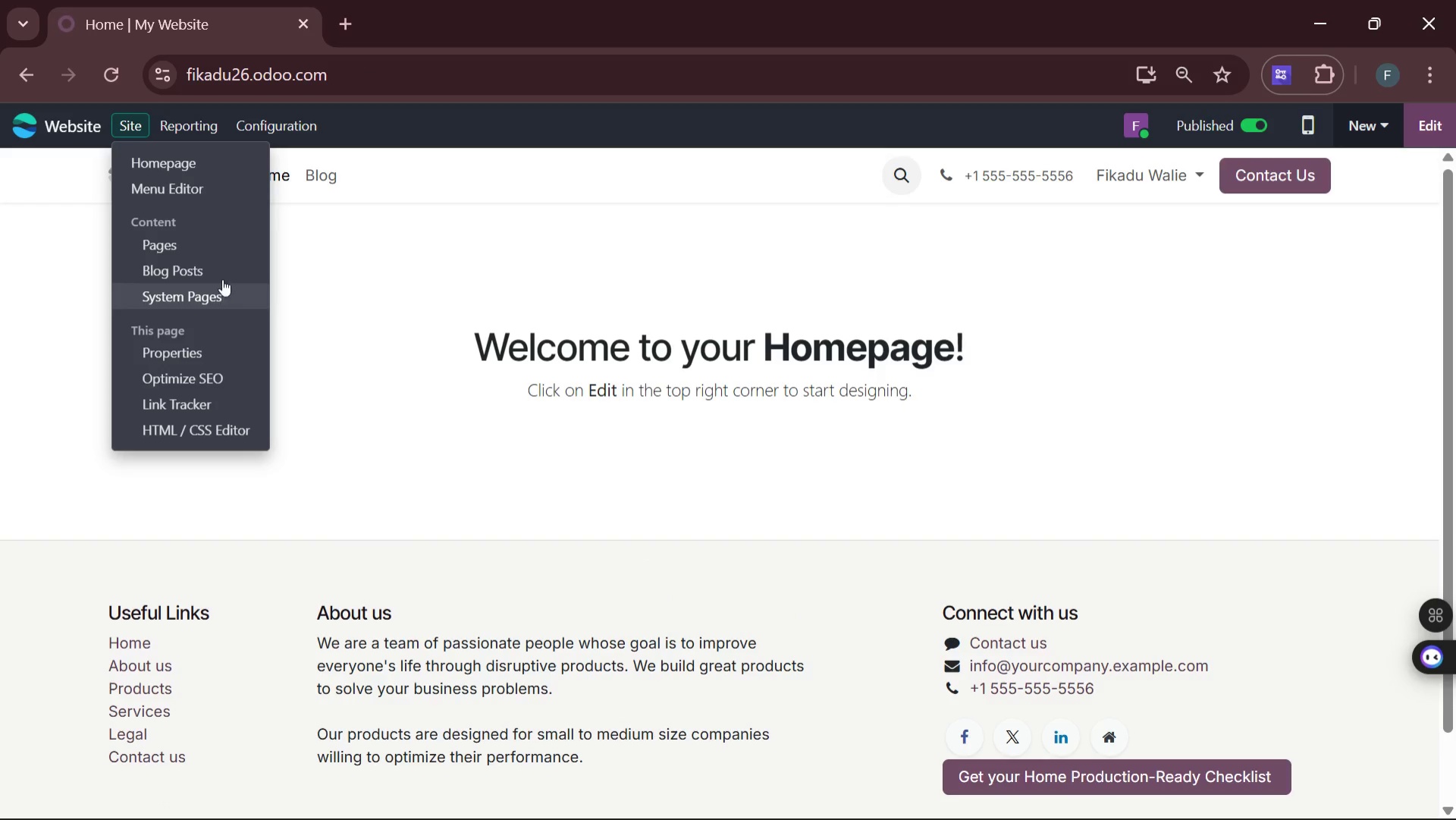 
left_click([217, 270])
 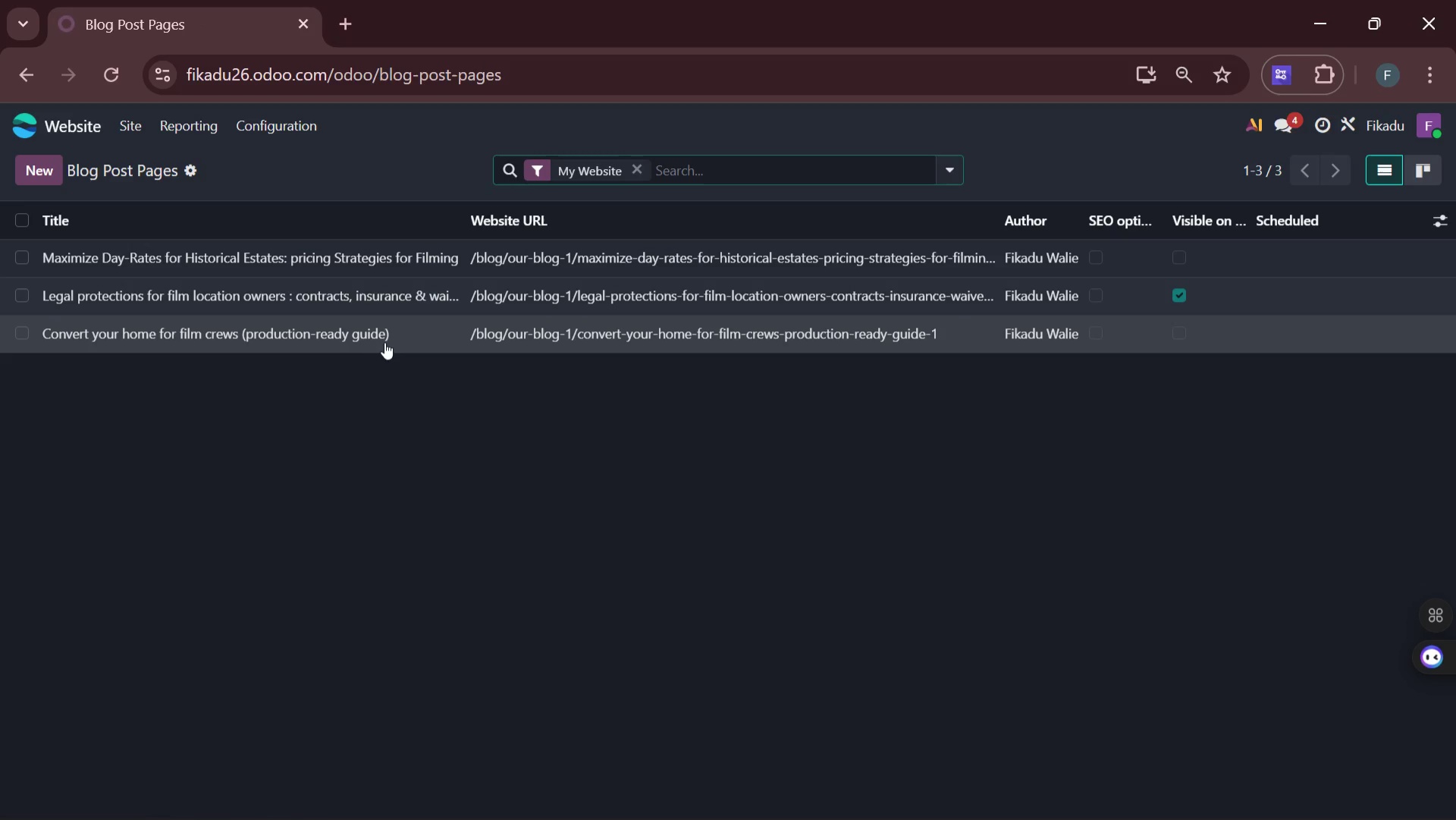 
left_click([366, 329])
 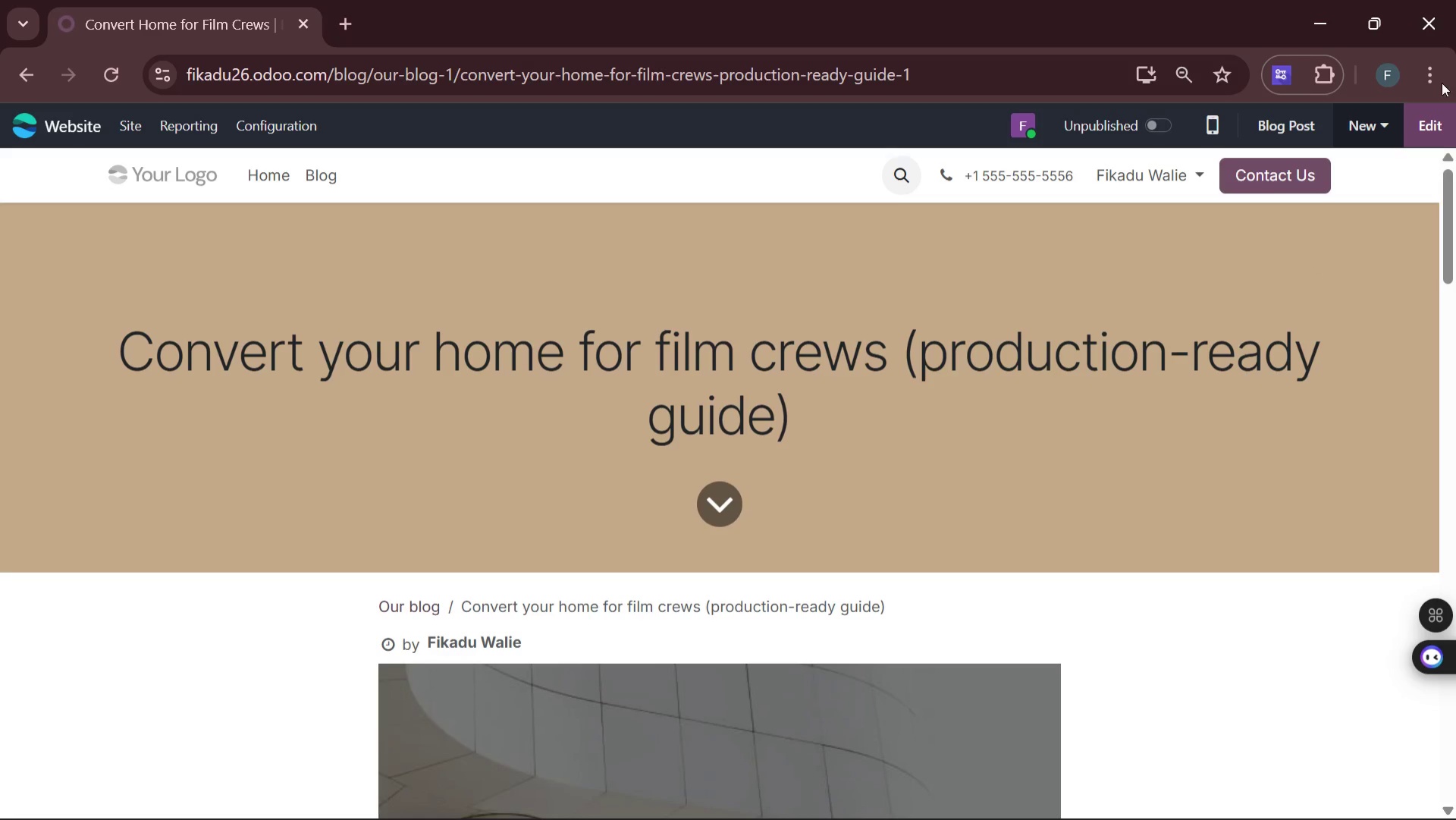 
left_click([1437, 119])
 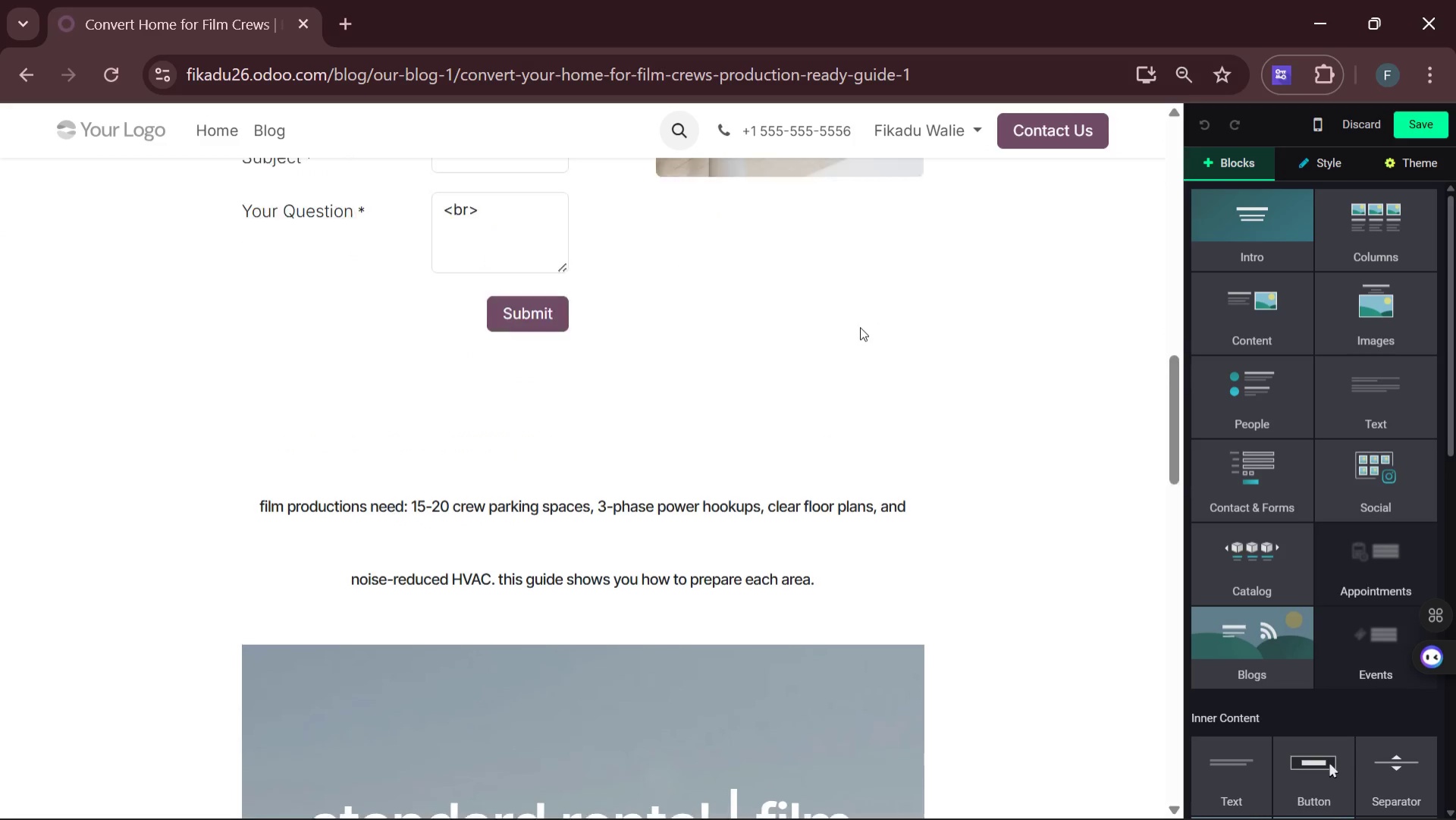 
left_click([451, 322])
 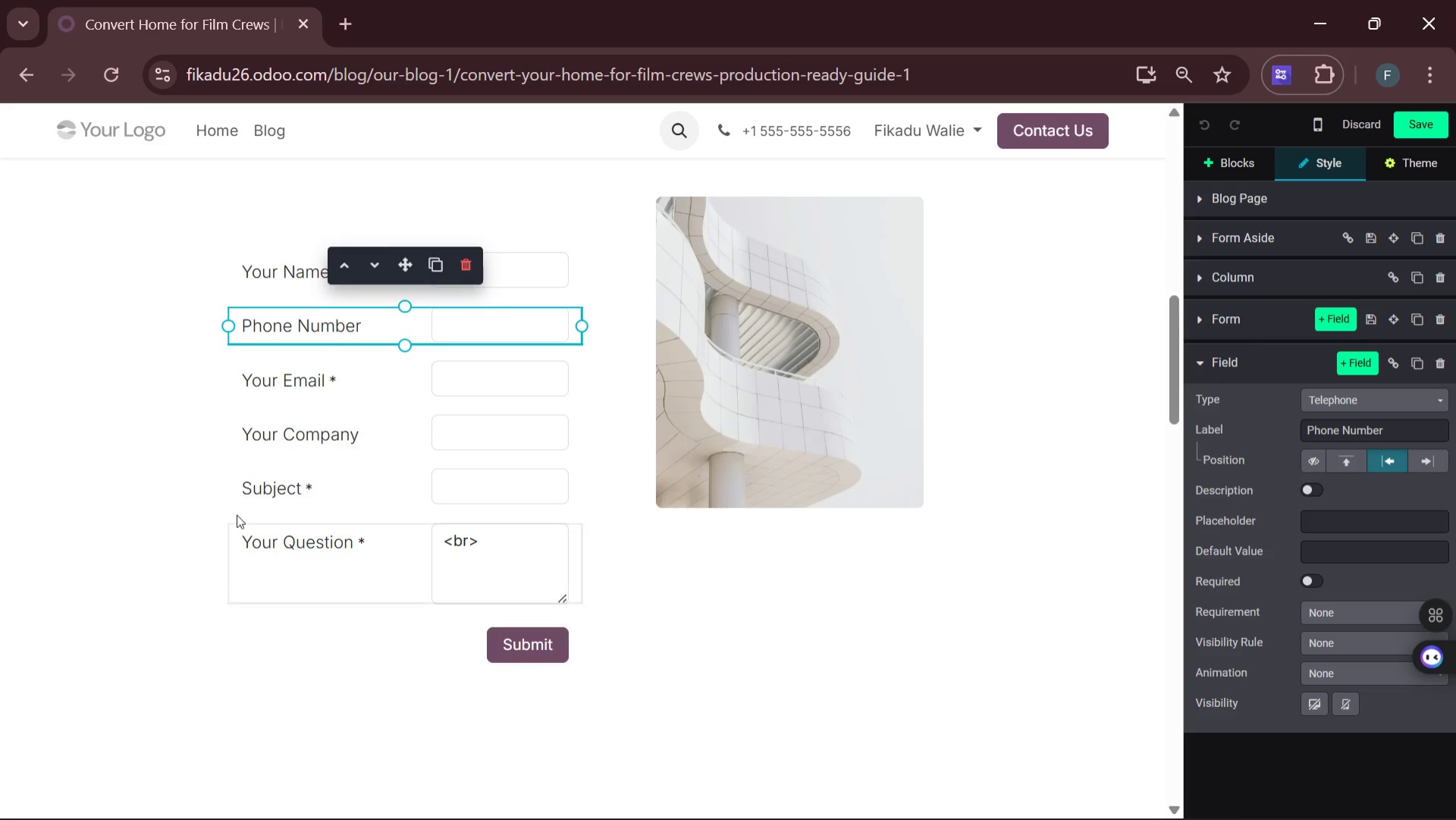 
wait(14.41)
 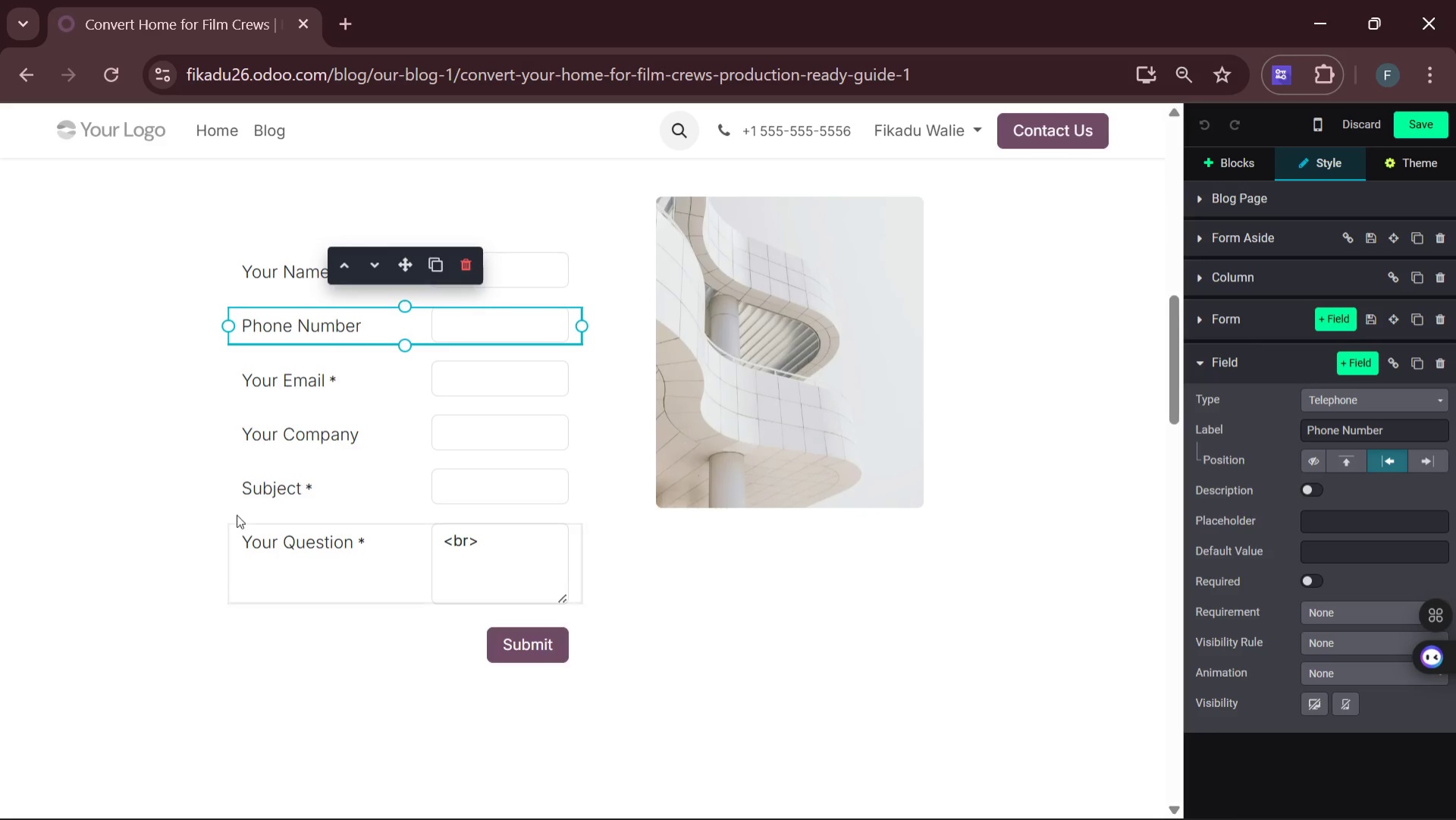 
left_click_drag(start_coordinate=[341, 611], to_coordinate=[338, 640])
 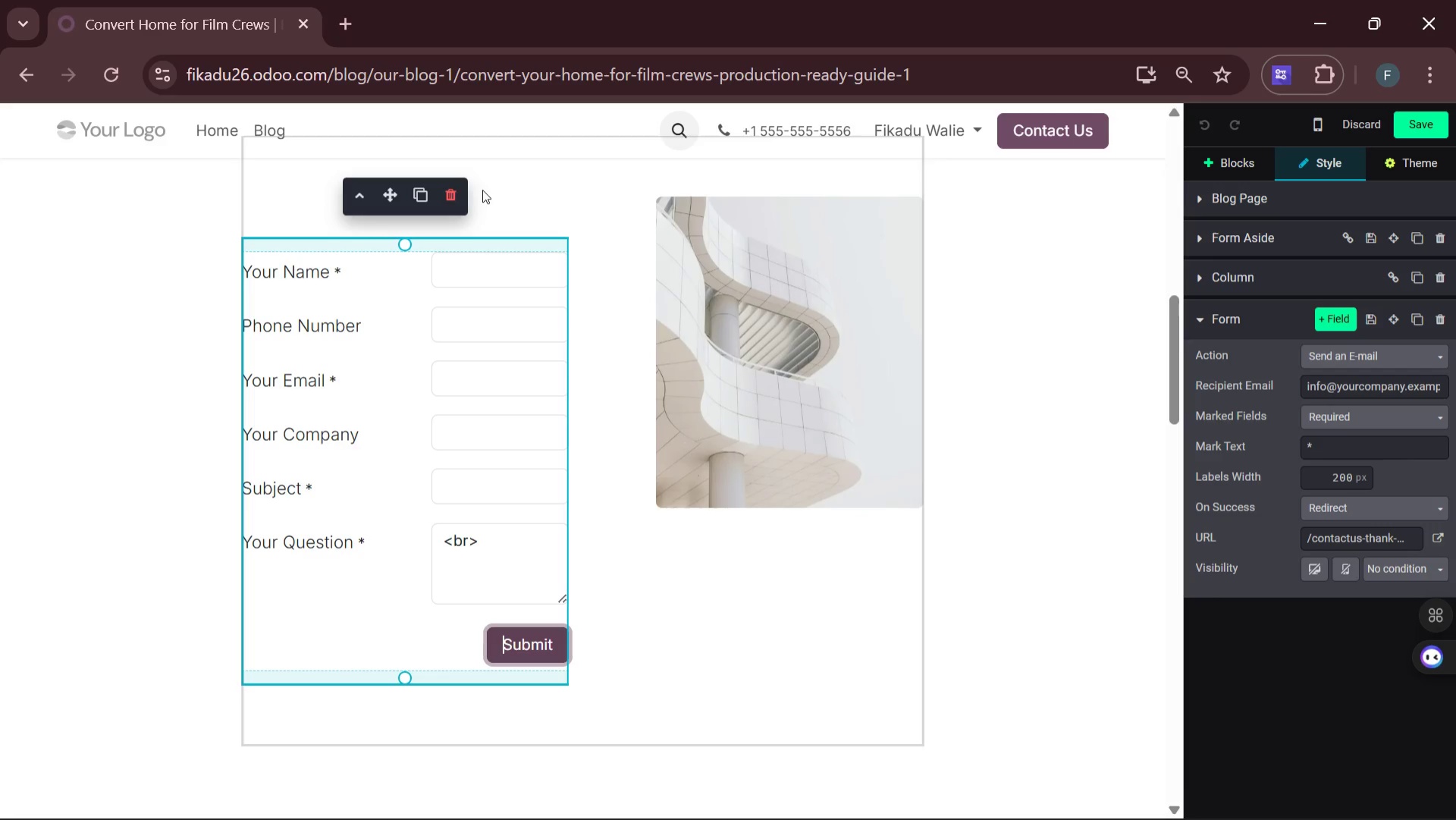 
left_click([455, 202])
 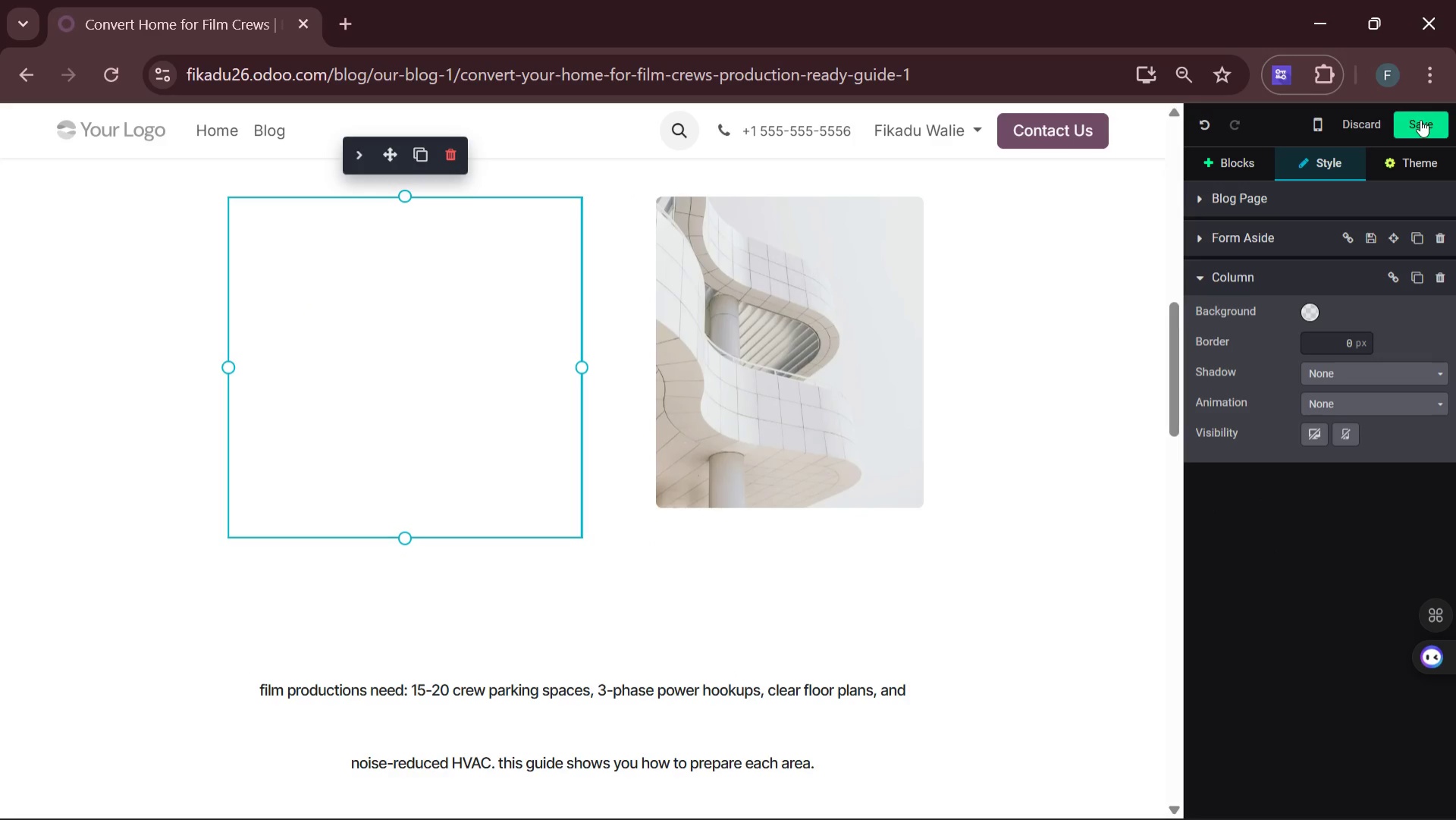 
wait(8.41)
 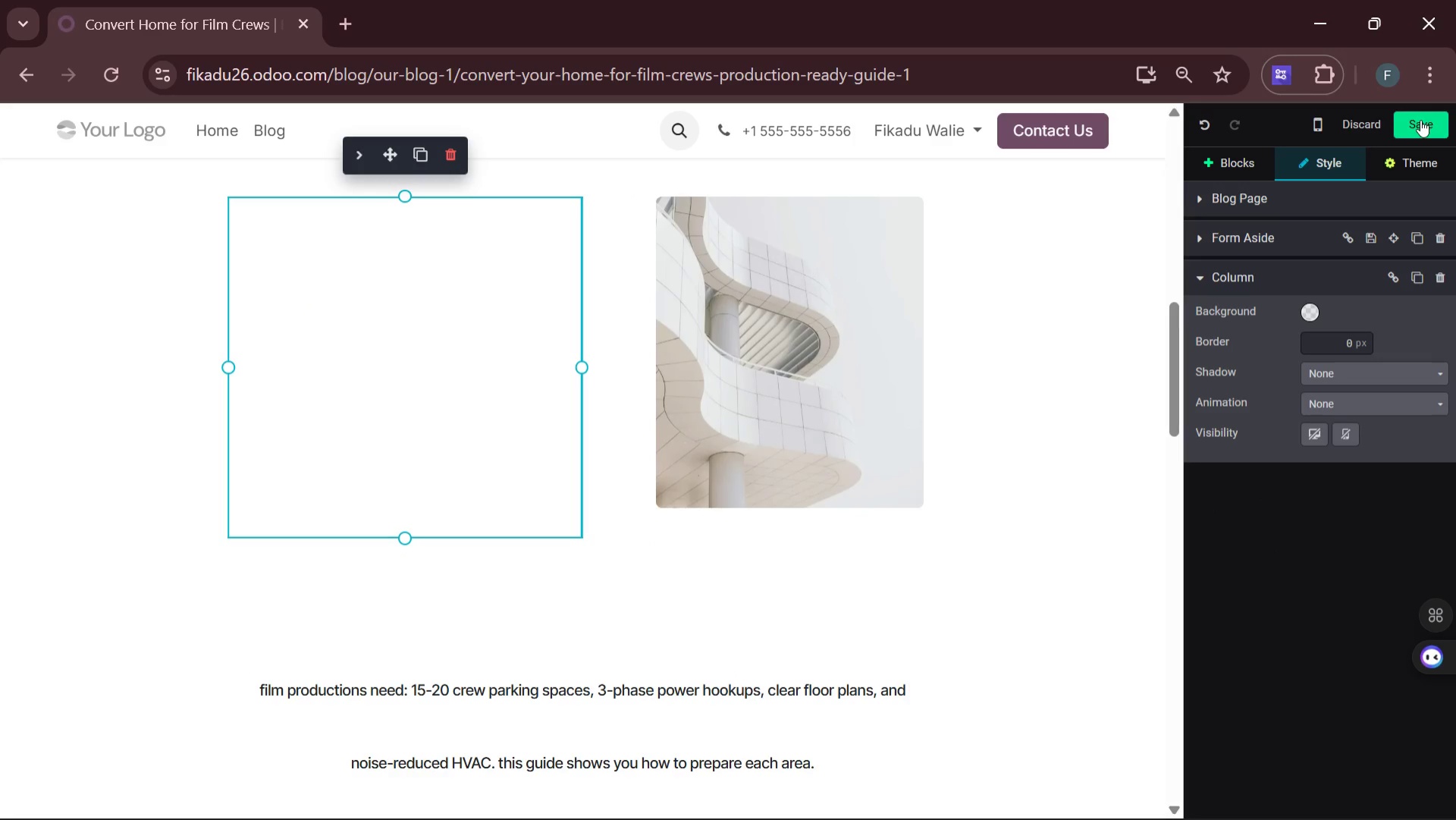 
left_click([164, 273])
 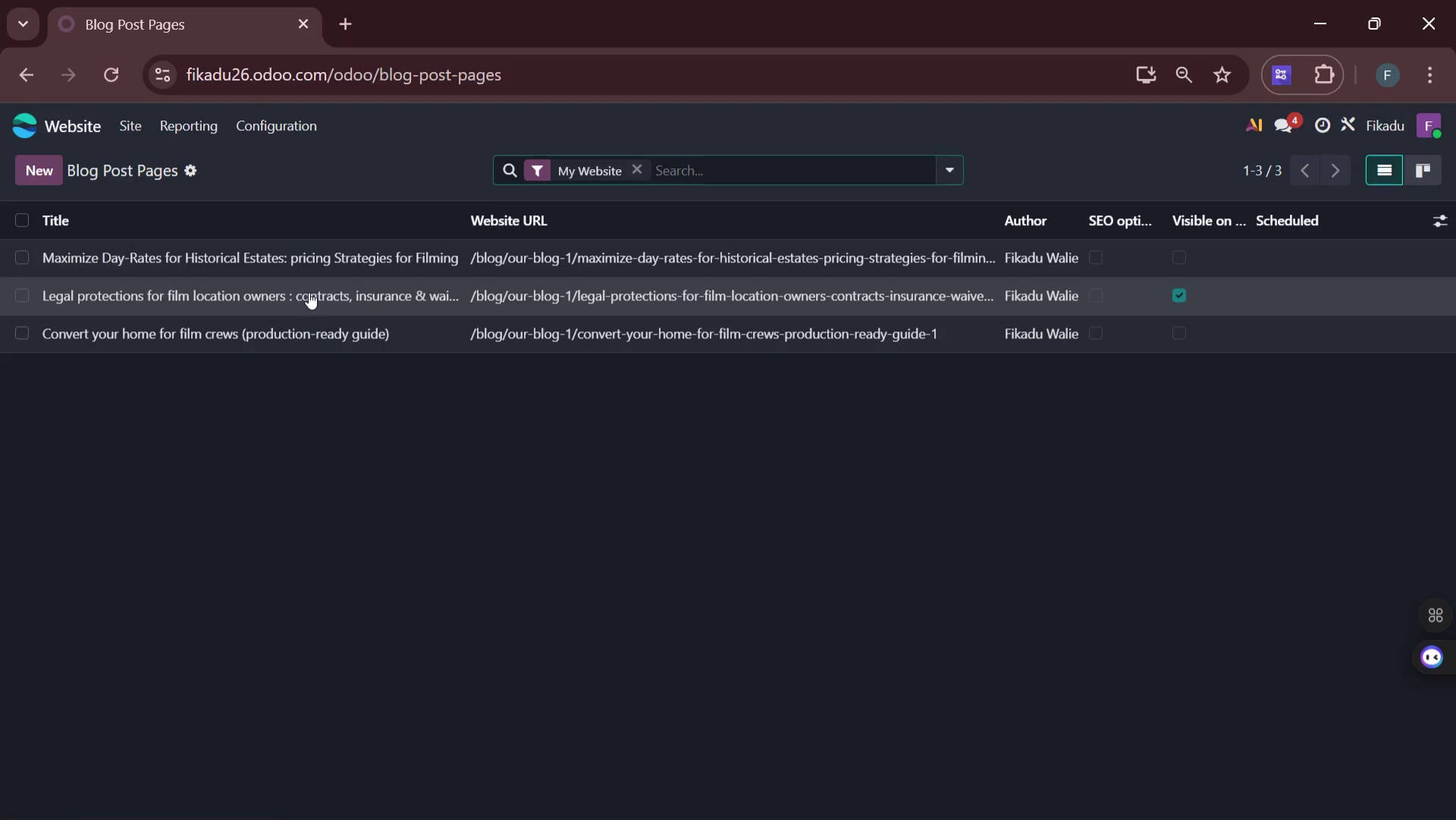 
left_click([308, 296])
 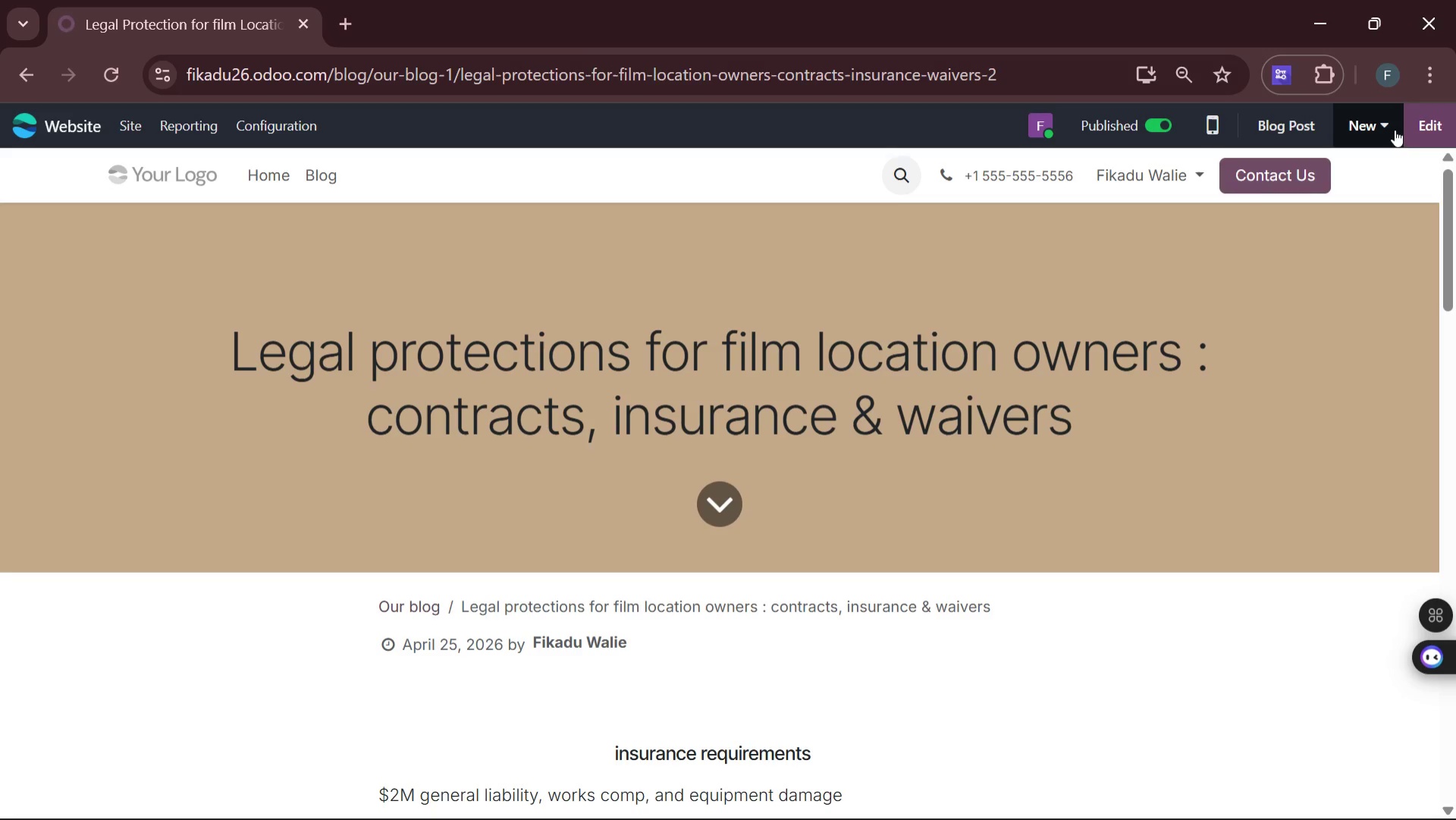 
left_click([1434, 127])
 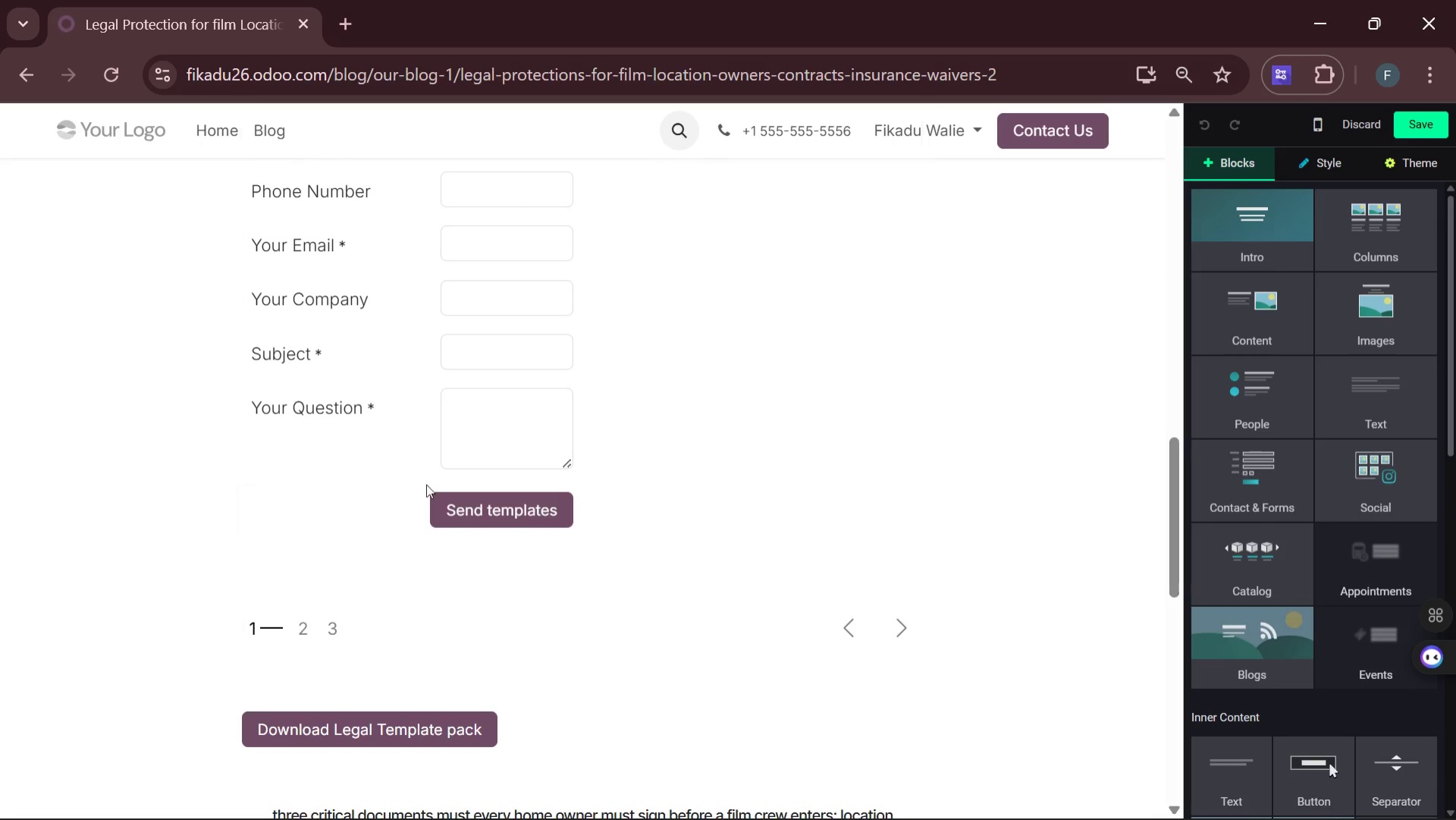 
wait(5.58)
 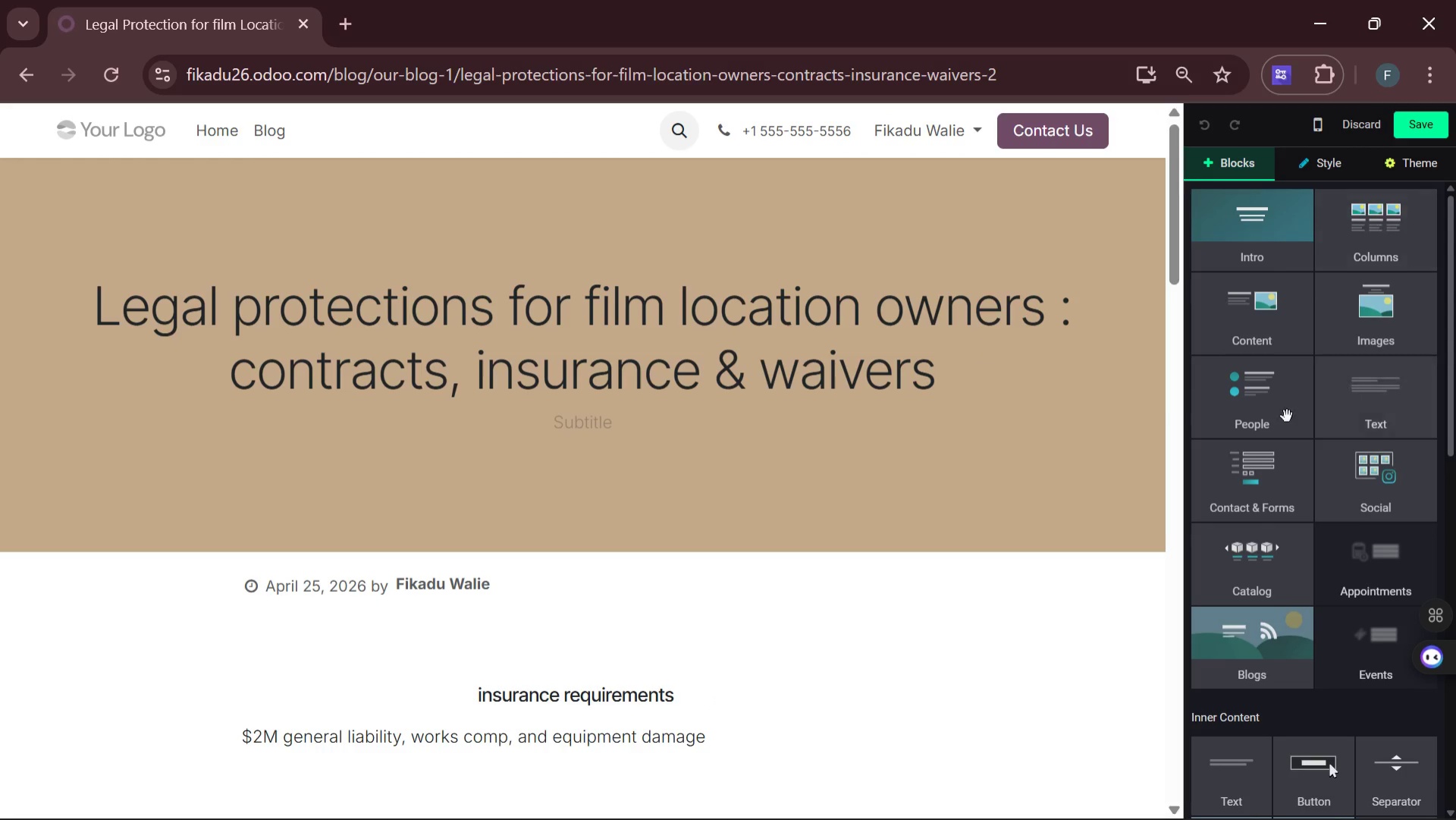 
left_click([390, 561])
 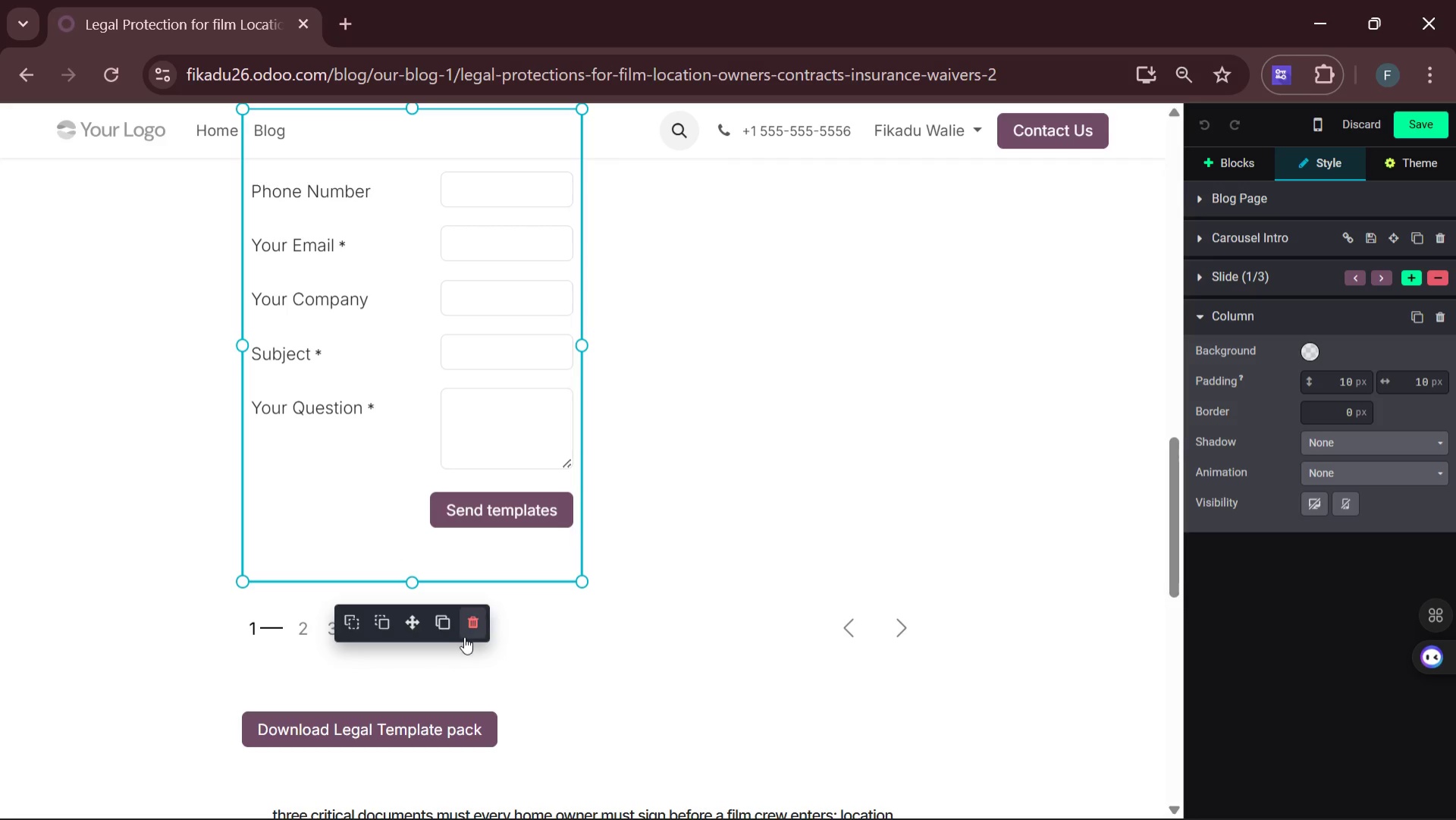 
left_click([467, 625])
 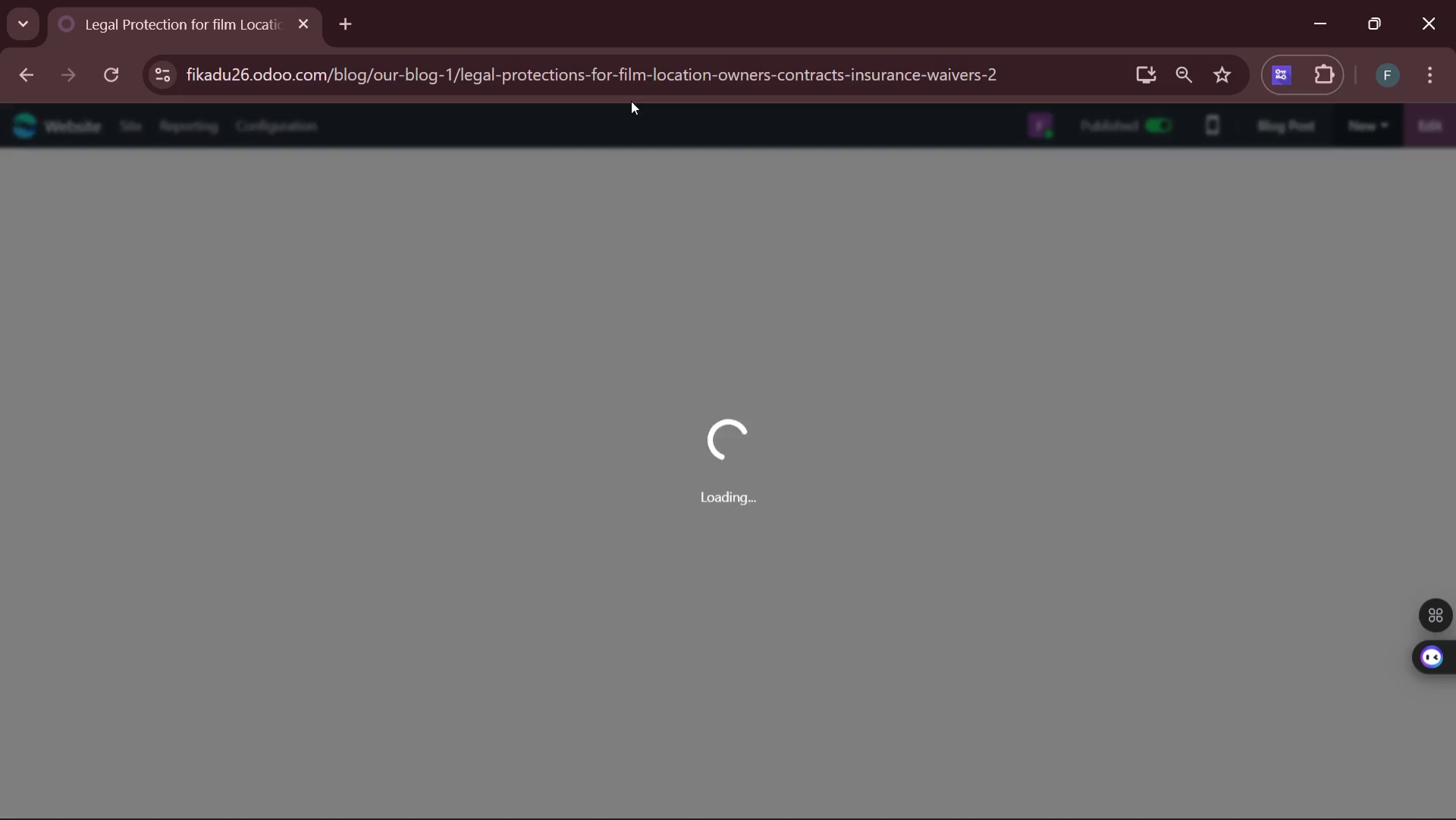 
wait(5.19)
 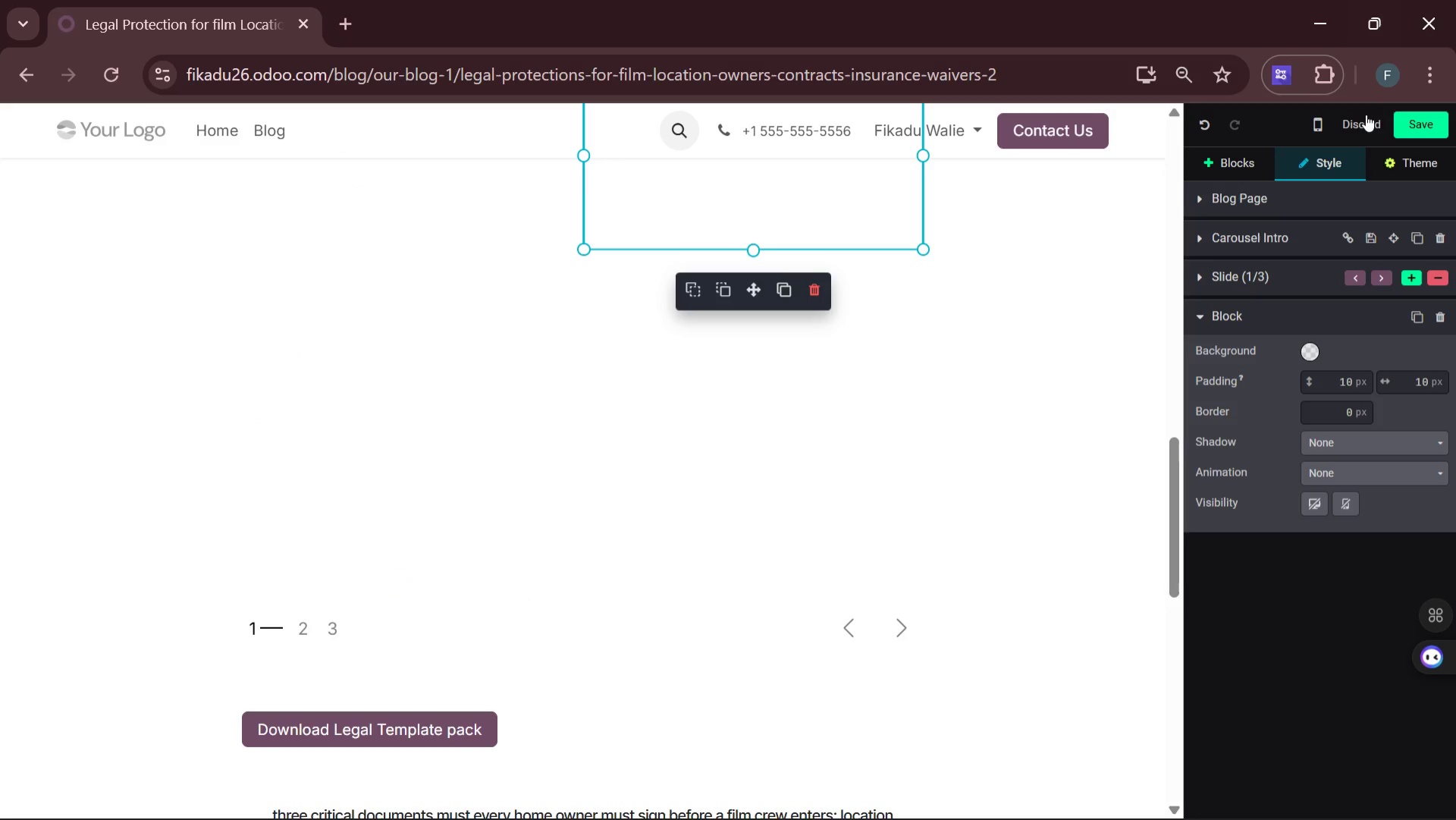 
left_click([128, 130])
 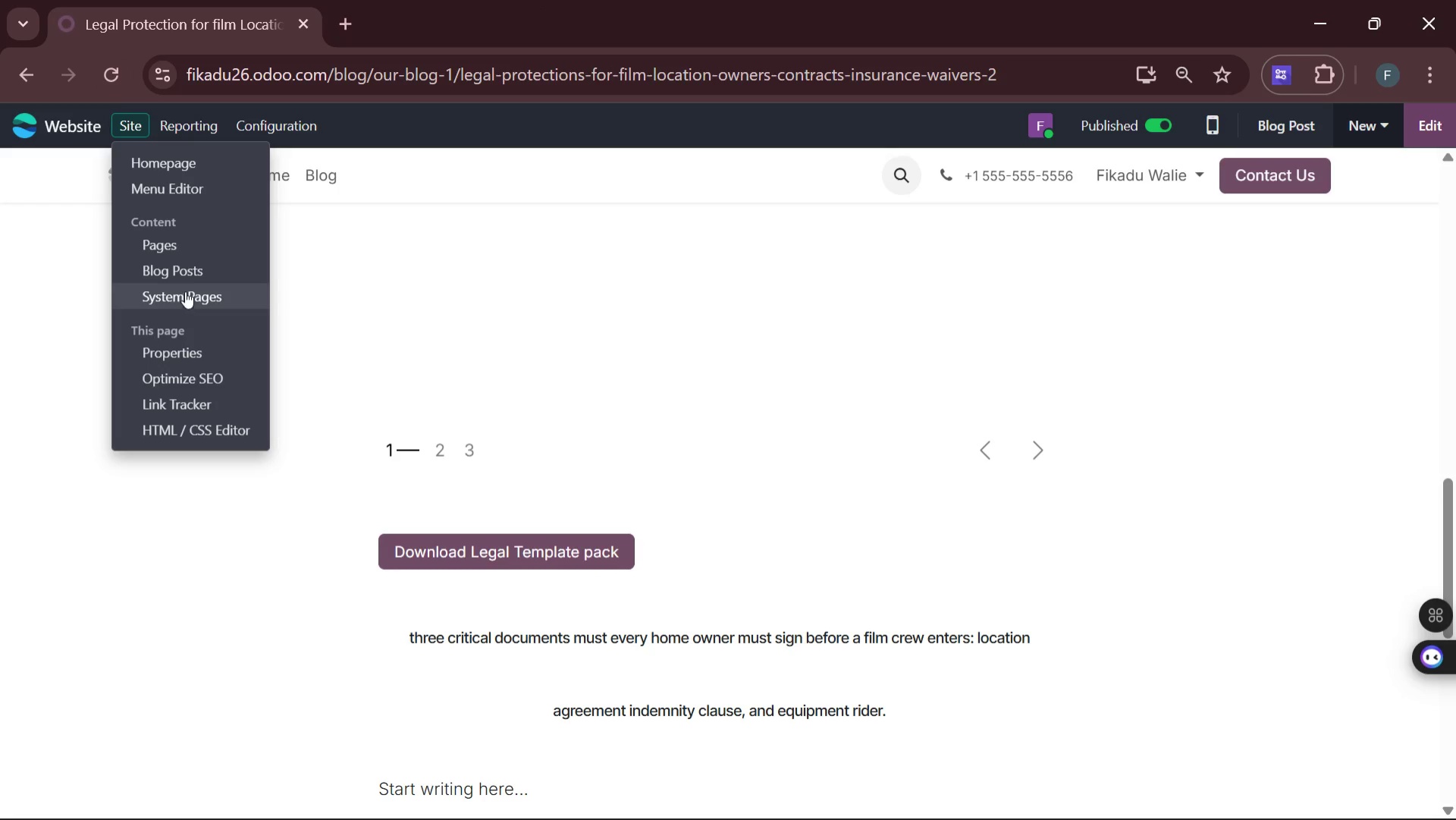 
left_click([181, 275])
 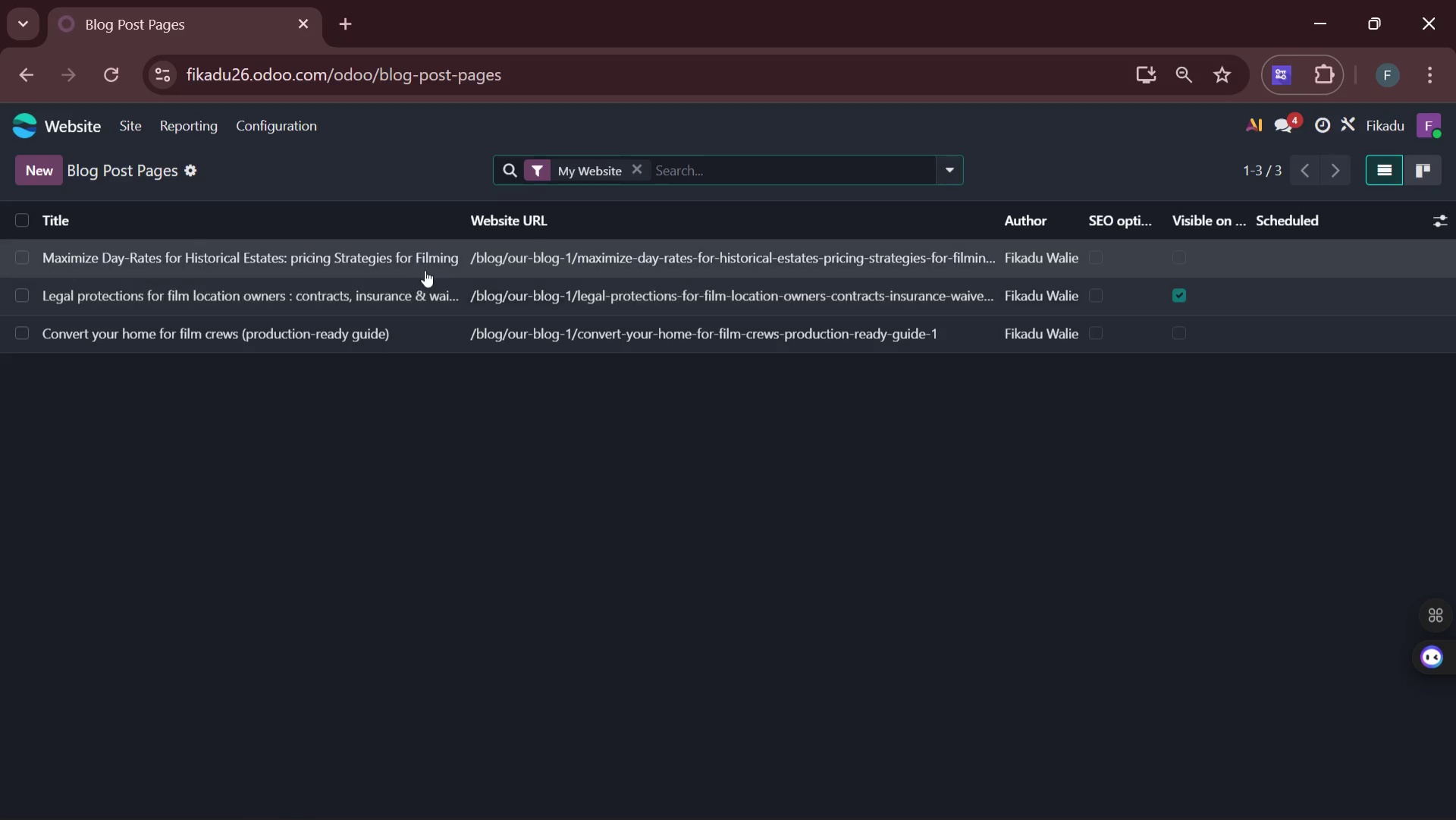 
left_click([419, 259])
 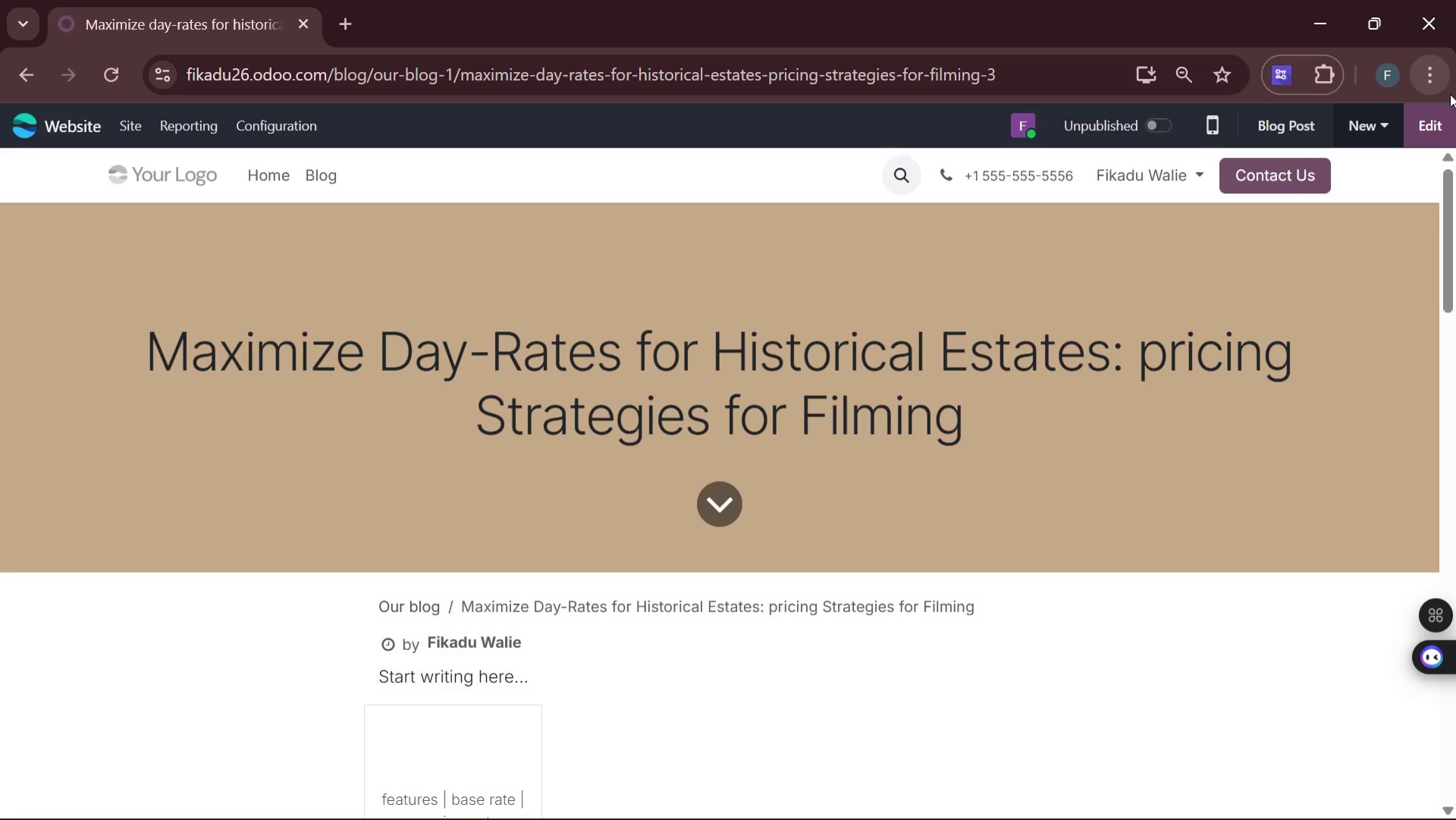 
left_click([1437, 118])
 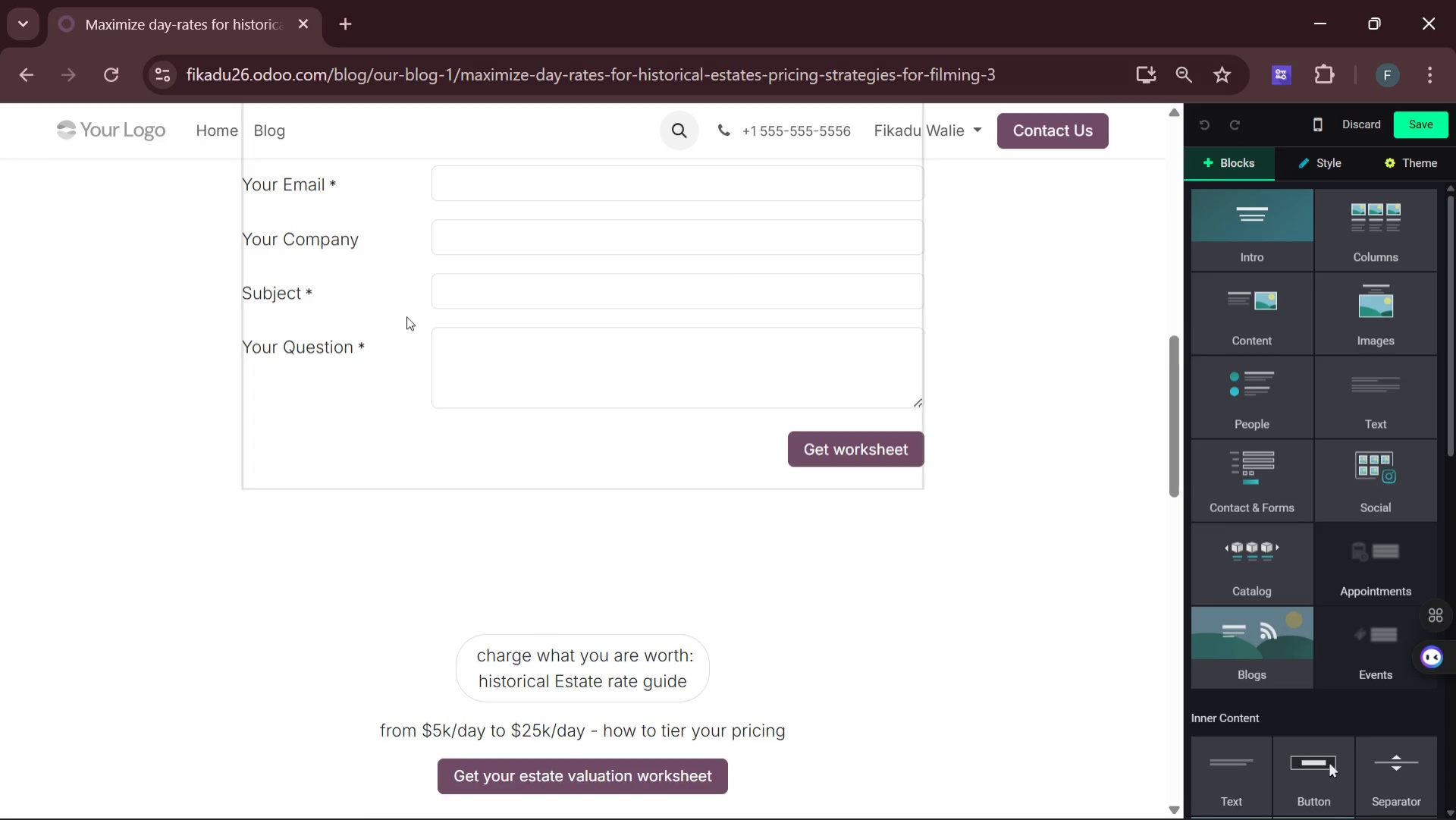 